 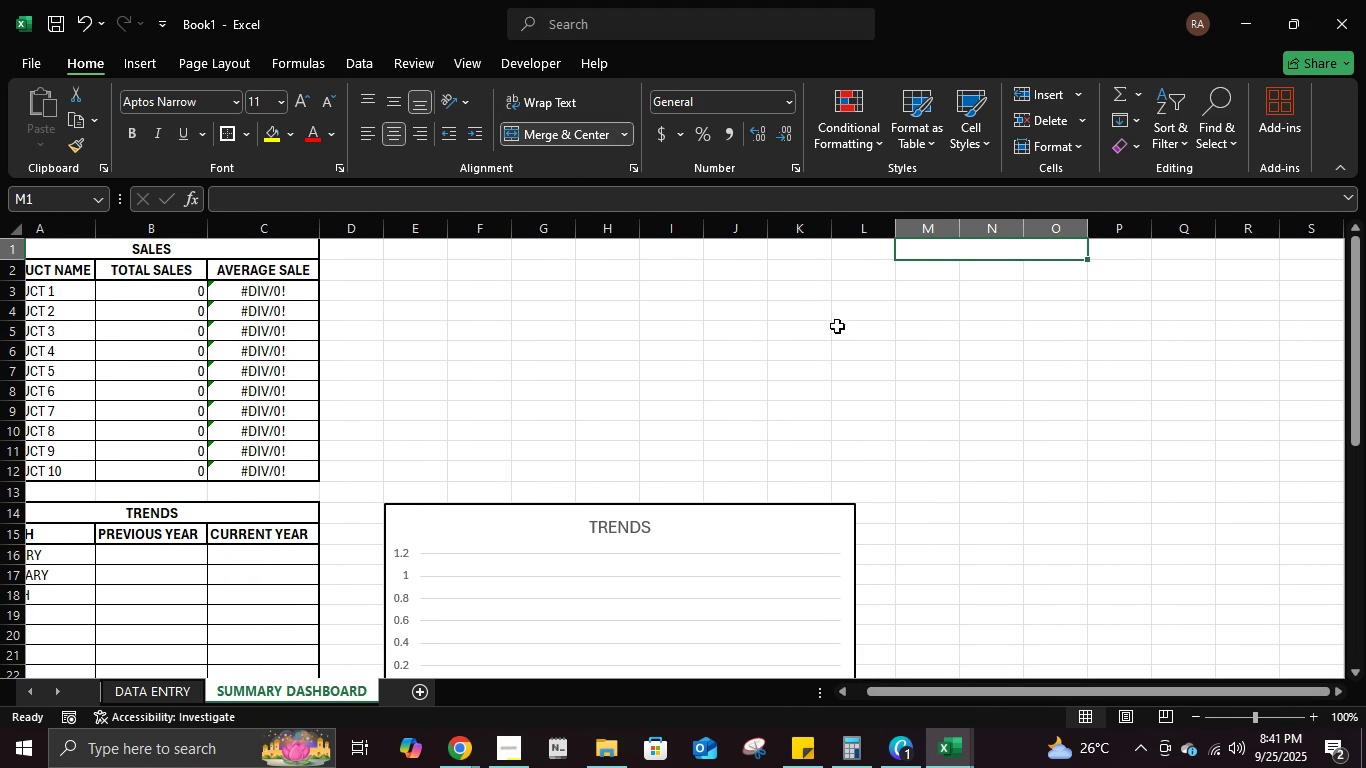 
type(kpi)
 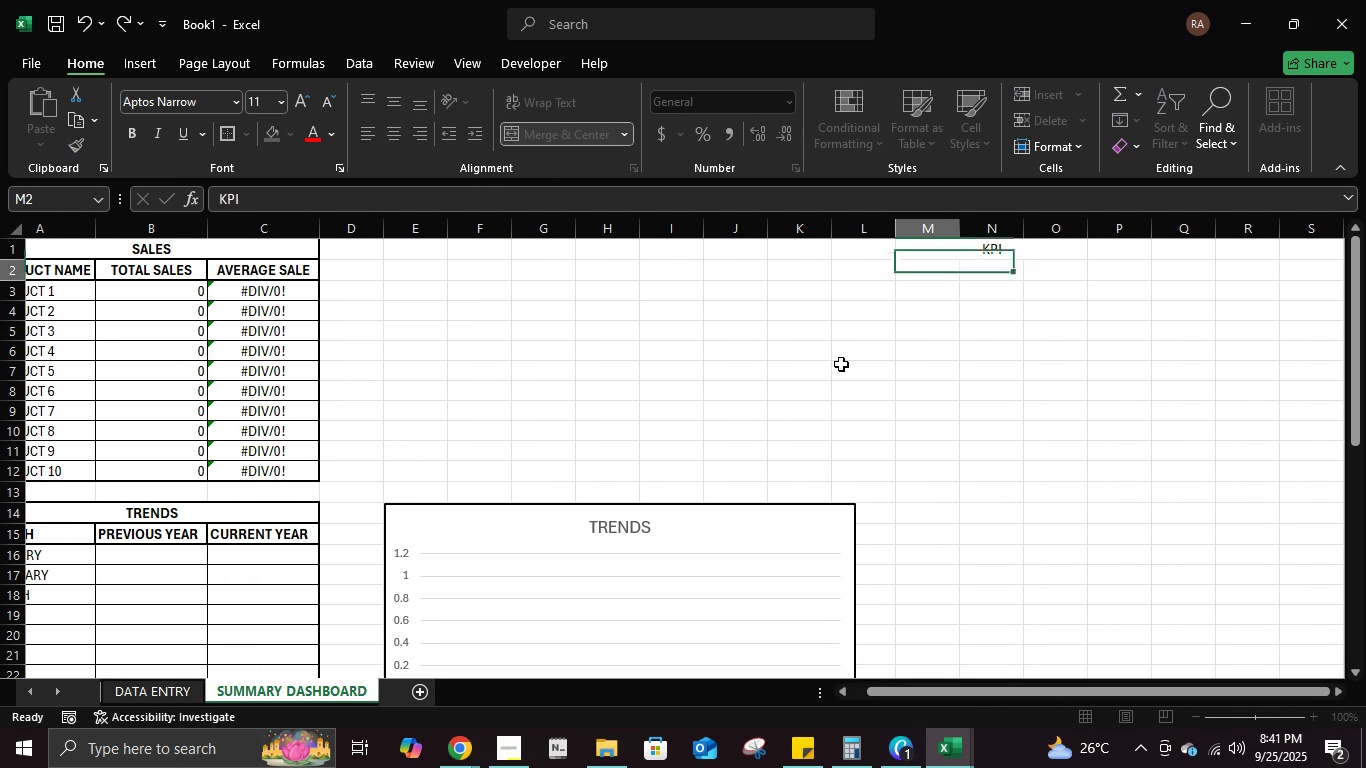 
key(Enter)
 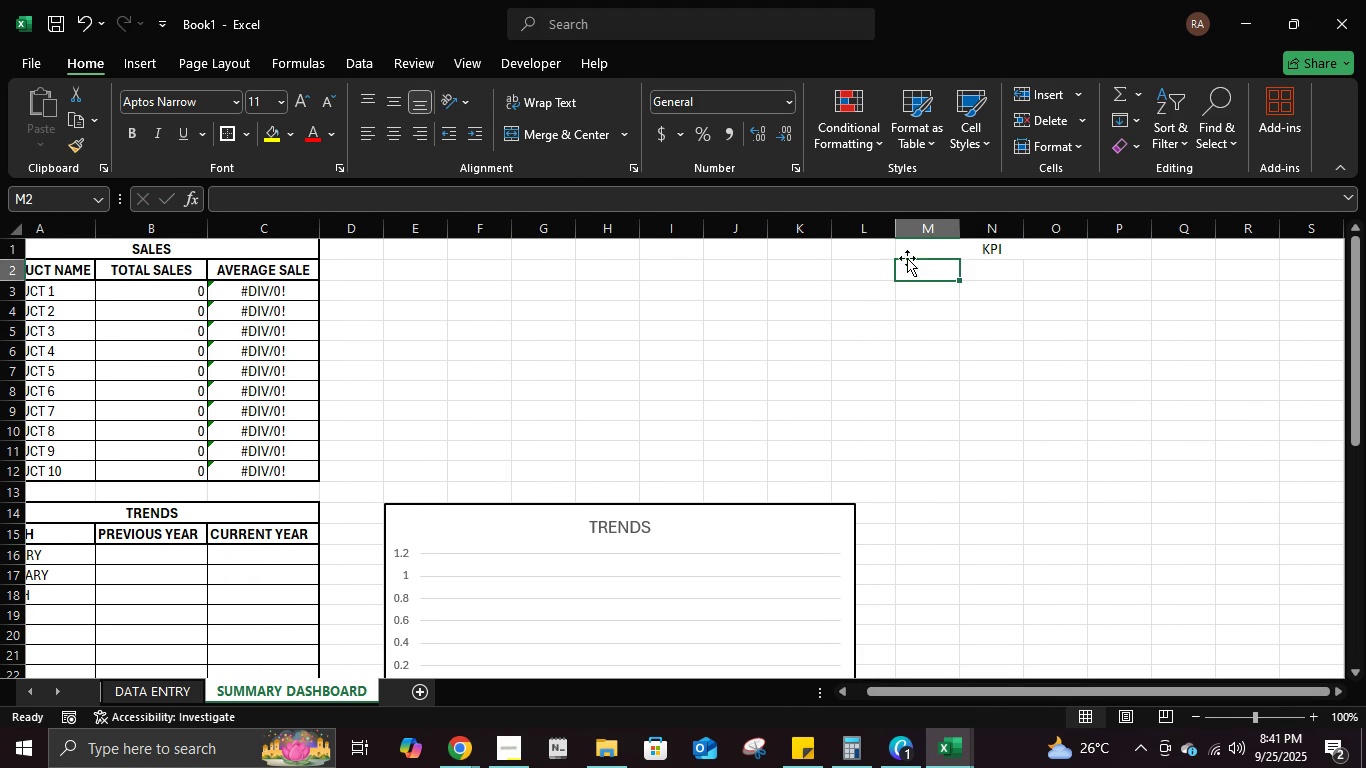 
left_click([913, 242])
 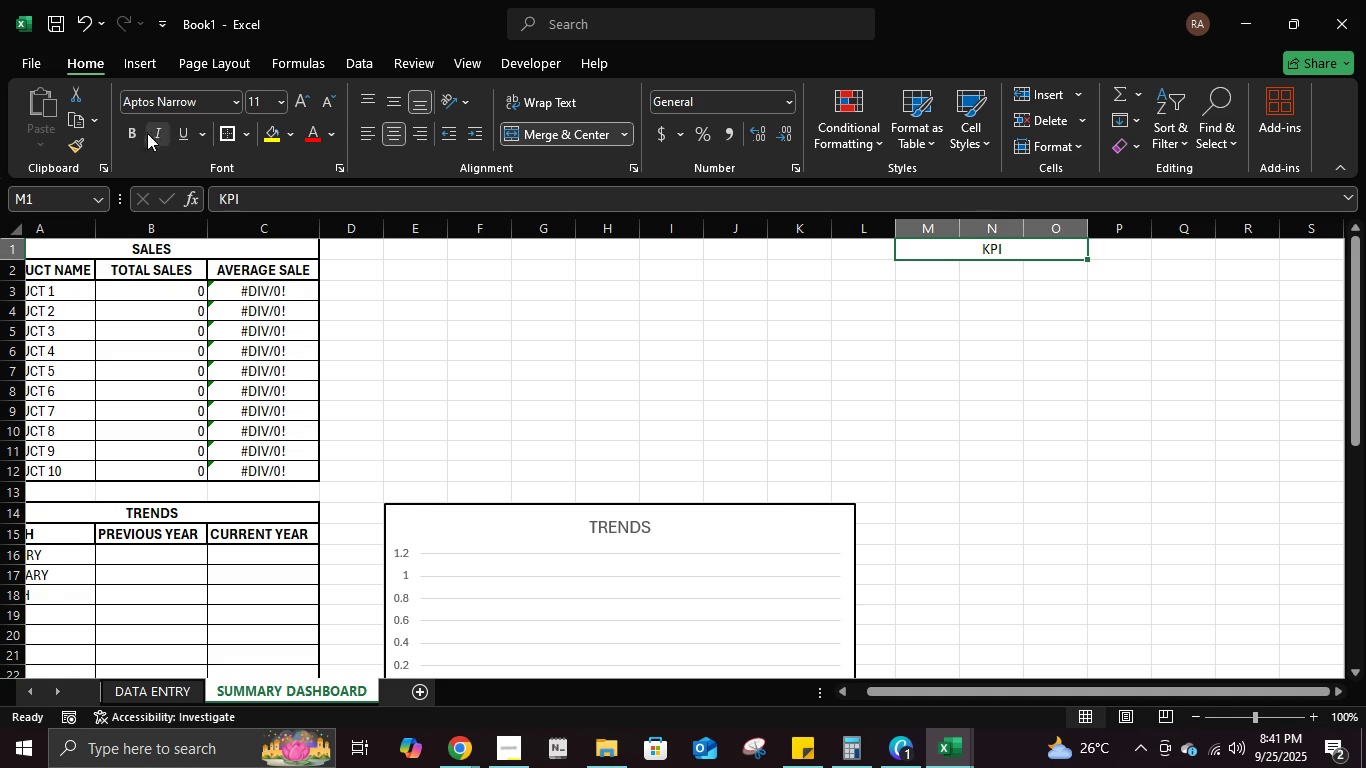 
left_click([987, 399])